 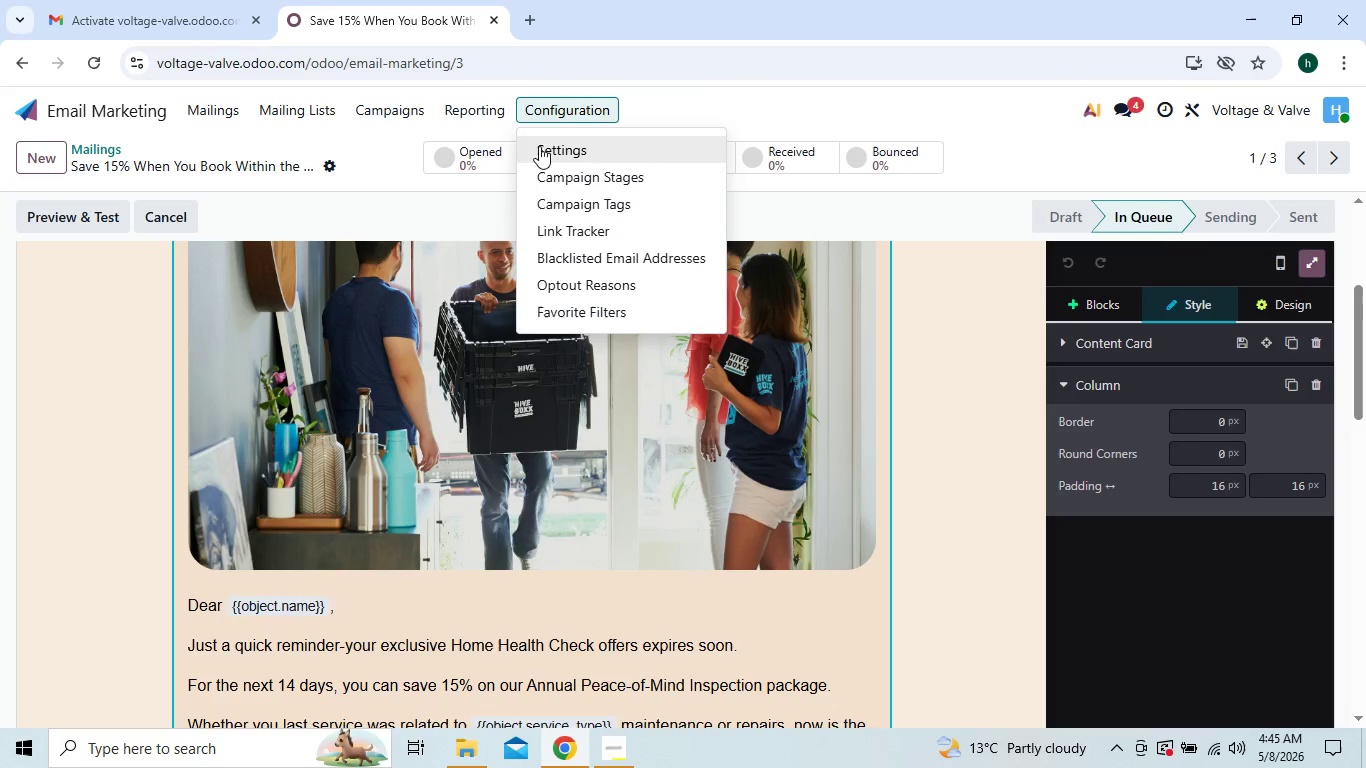 
left_click([556, 231])
 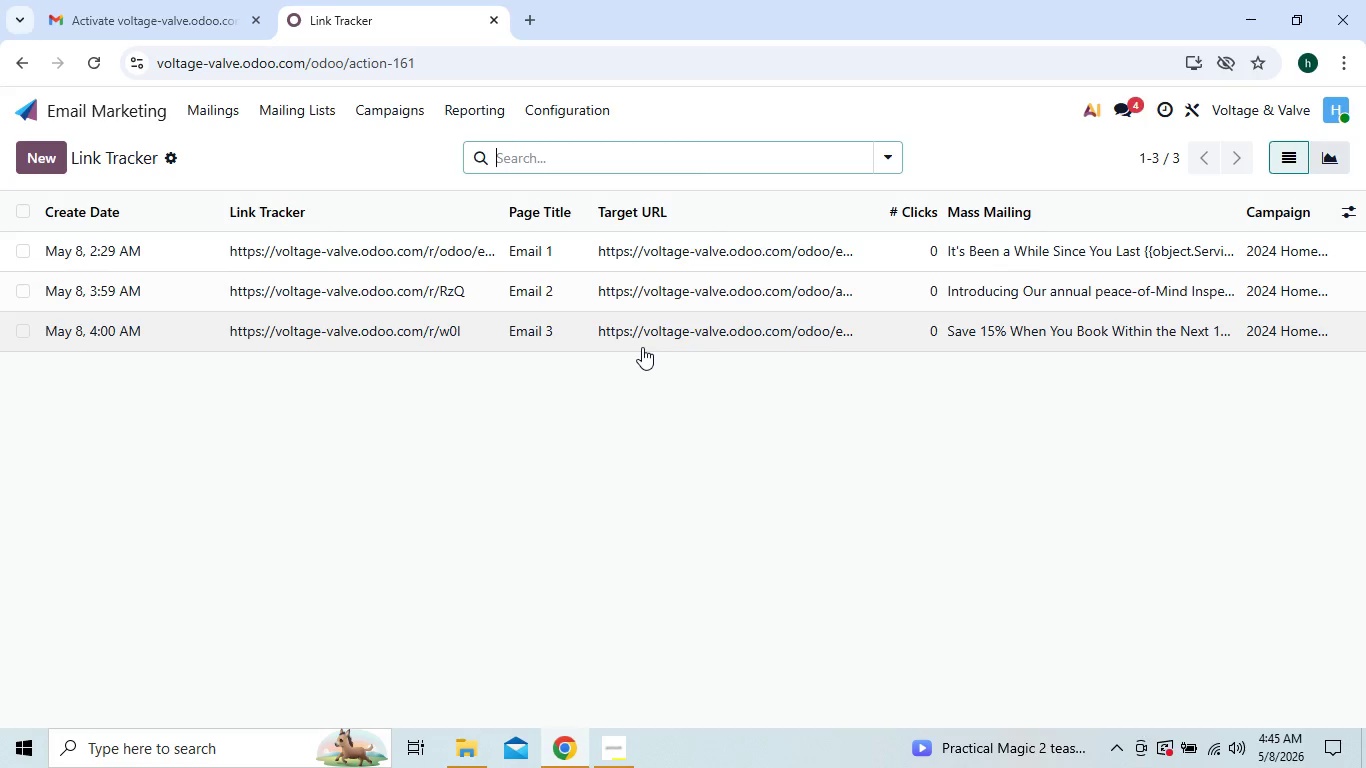 
wait(5.95)
 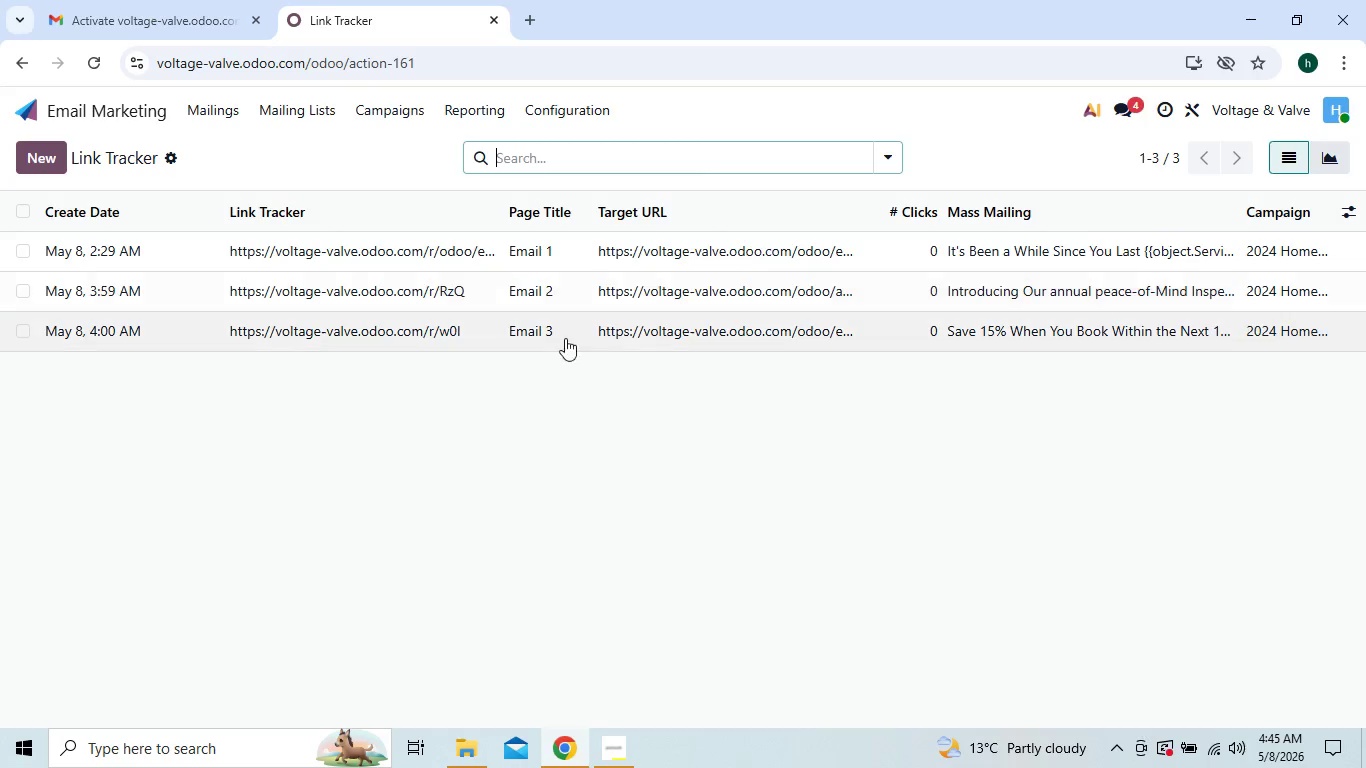 
left_click([649, 331])
 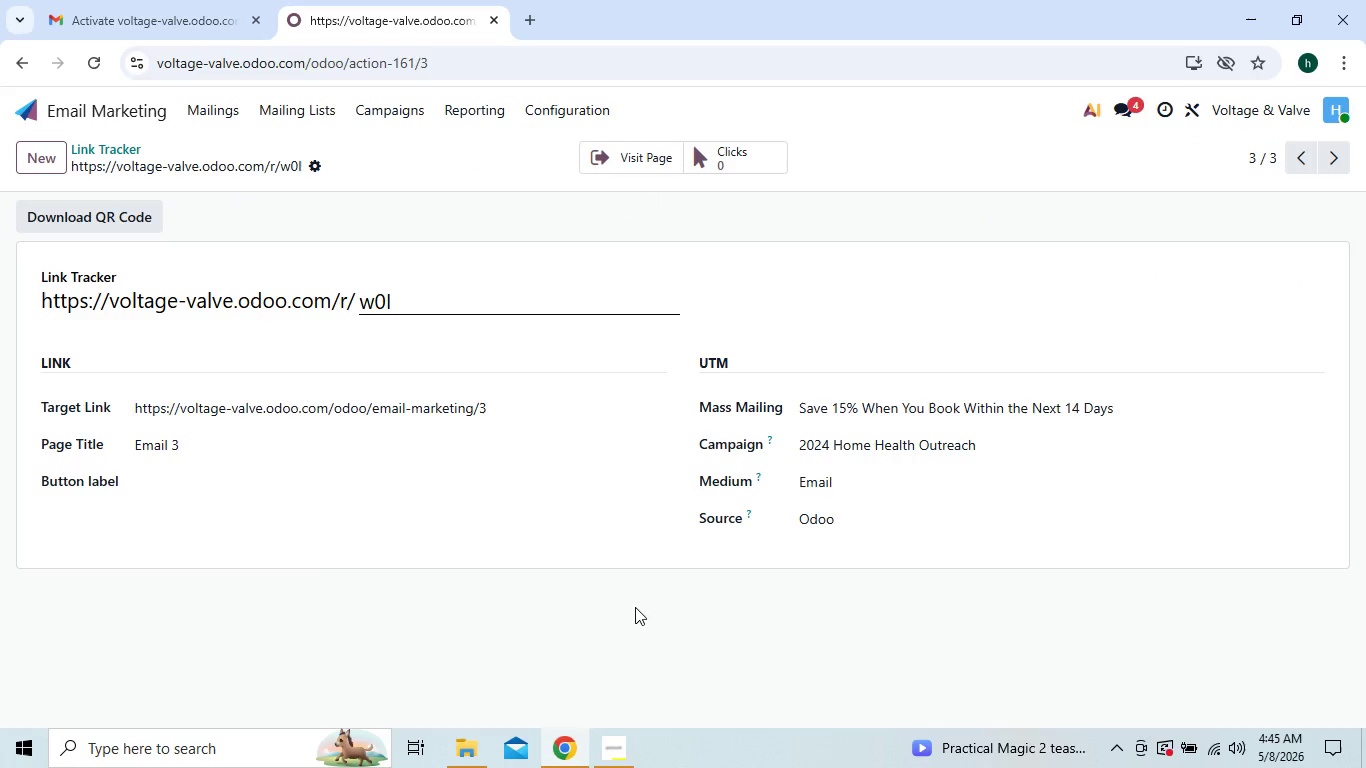 
wait(8.53)
 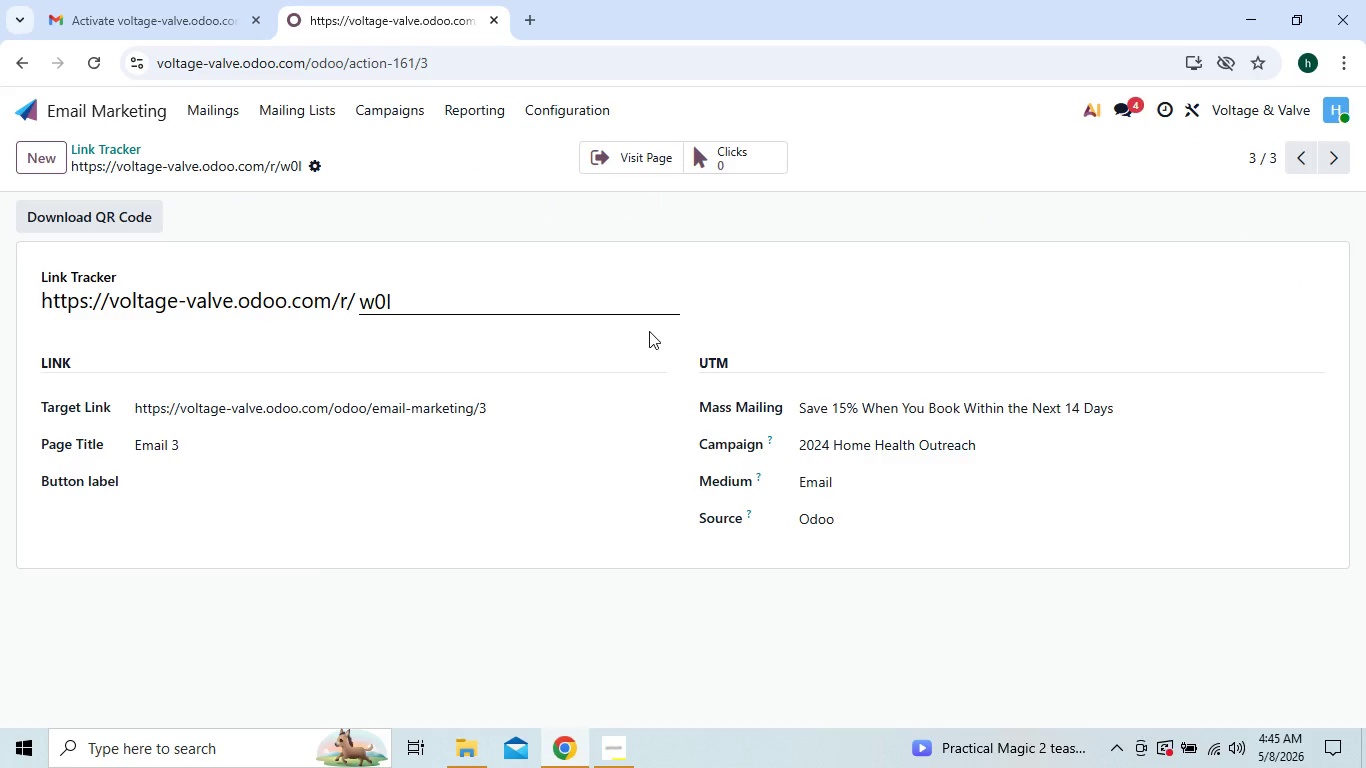 
key(Meta+PrintScreen)
 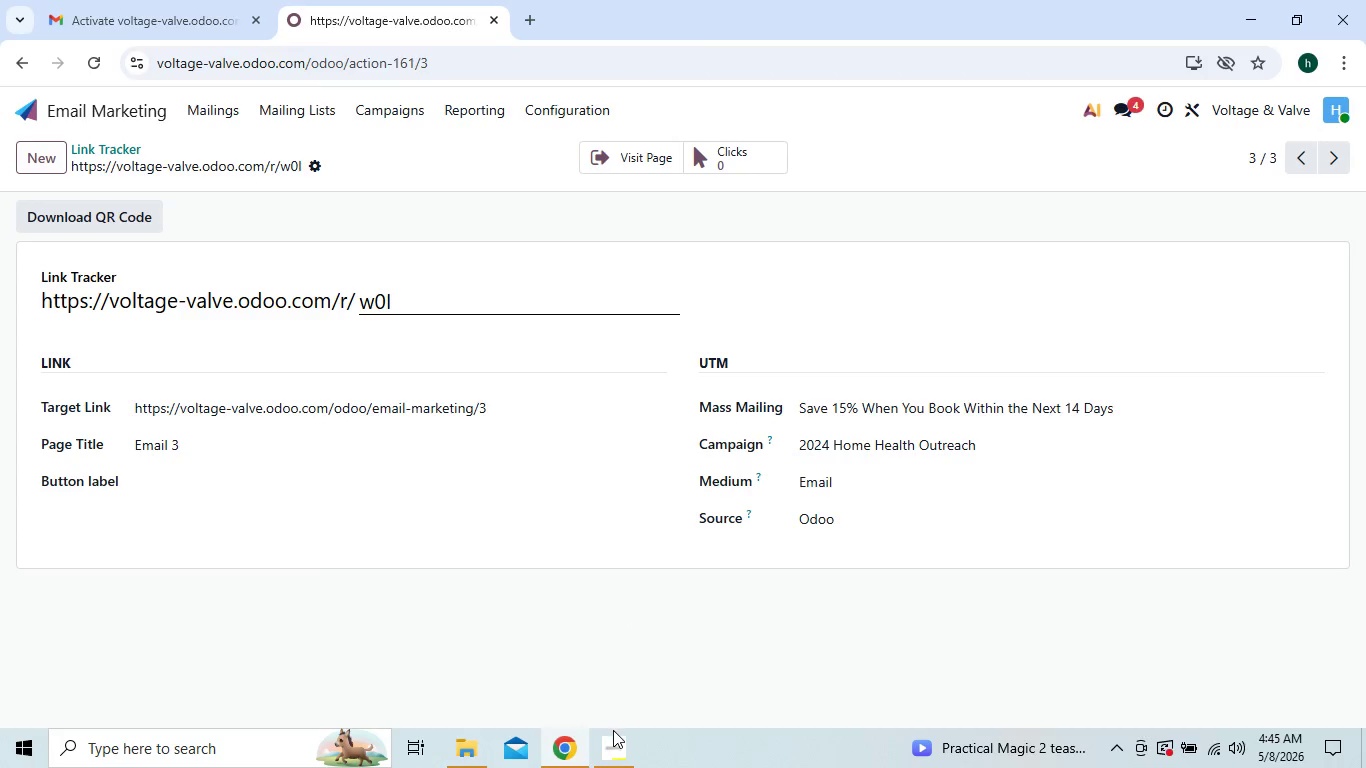 